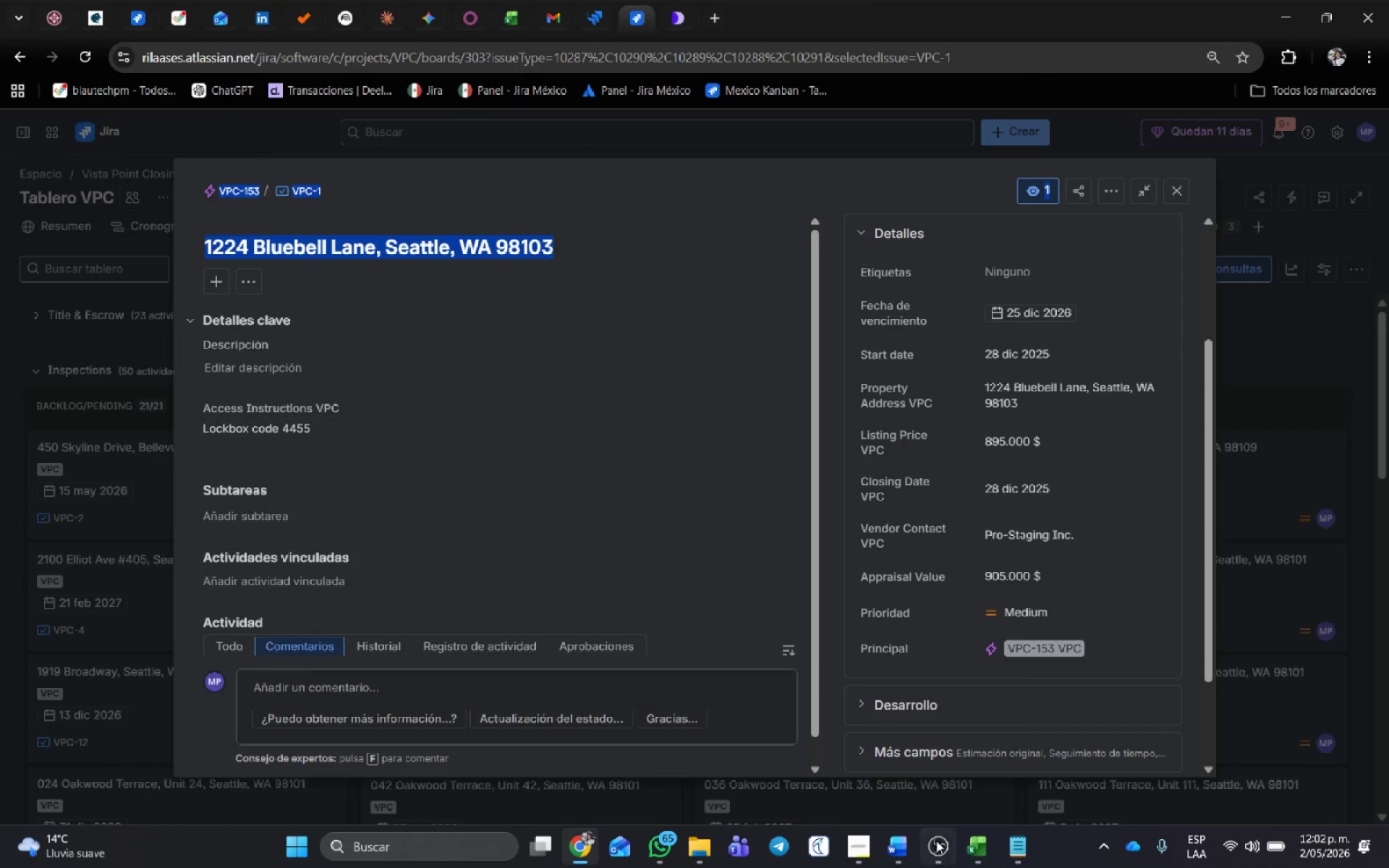 
mouse_move([907, 833])
 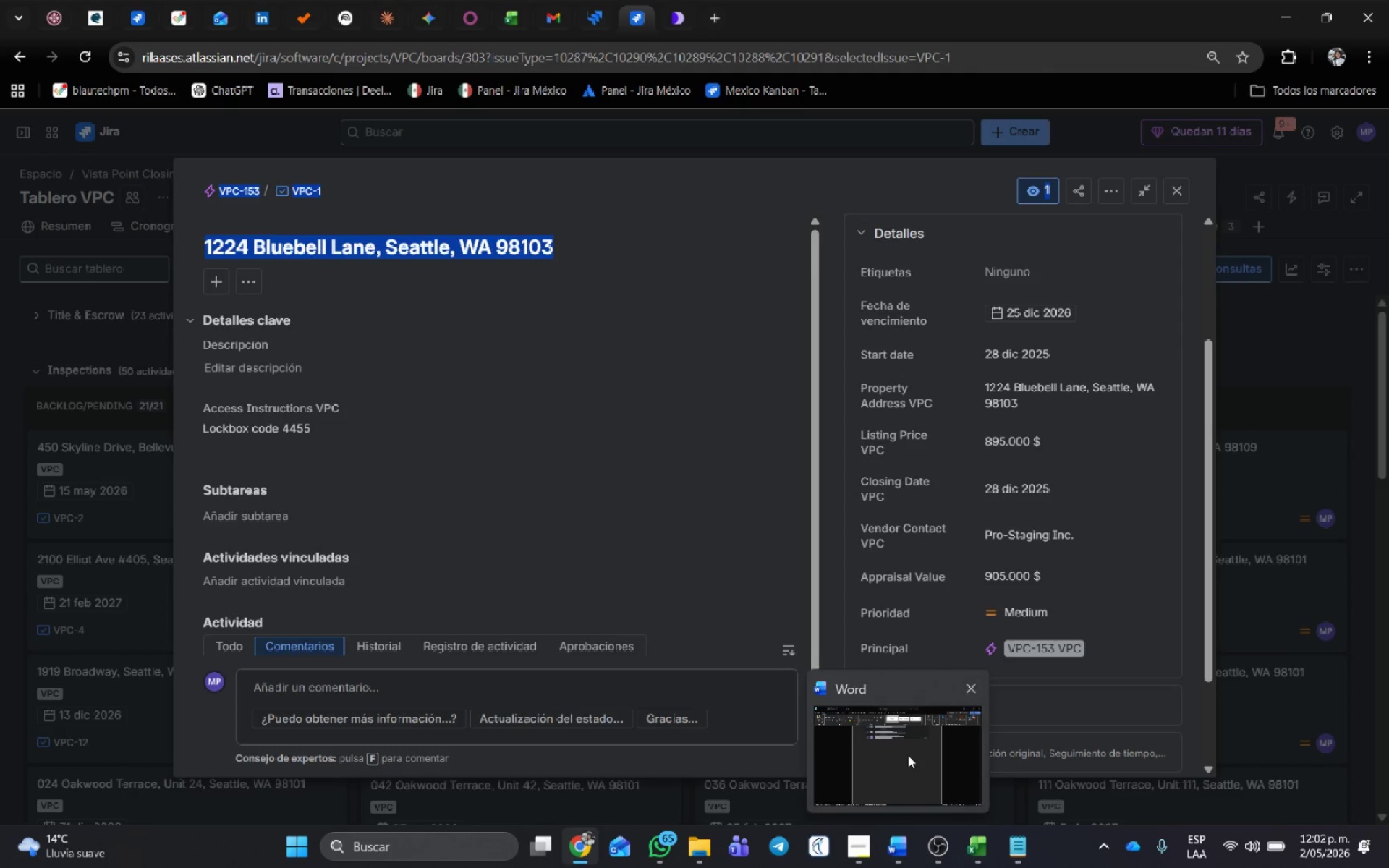 
left_click([908, 755])
 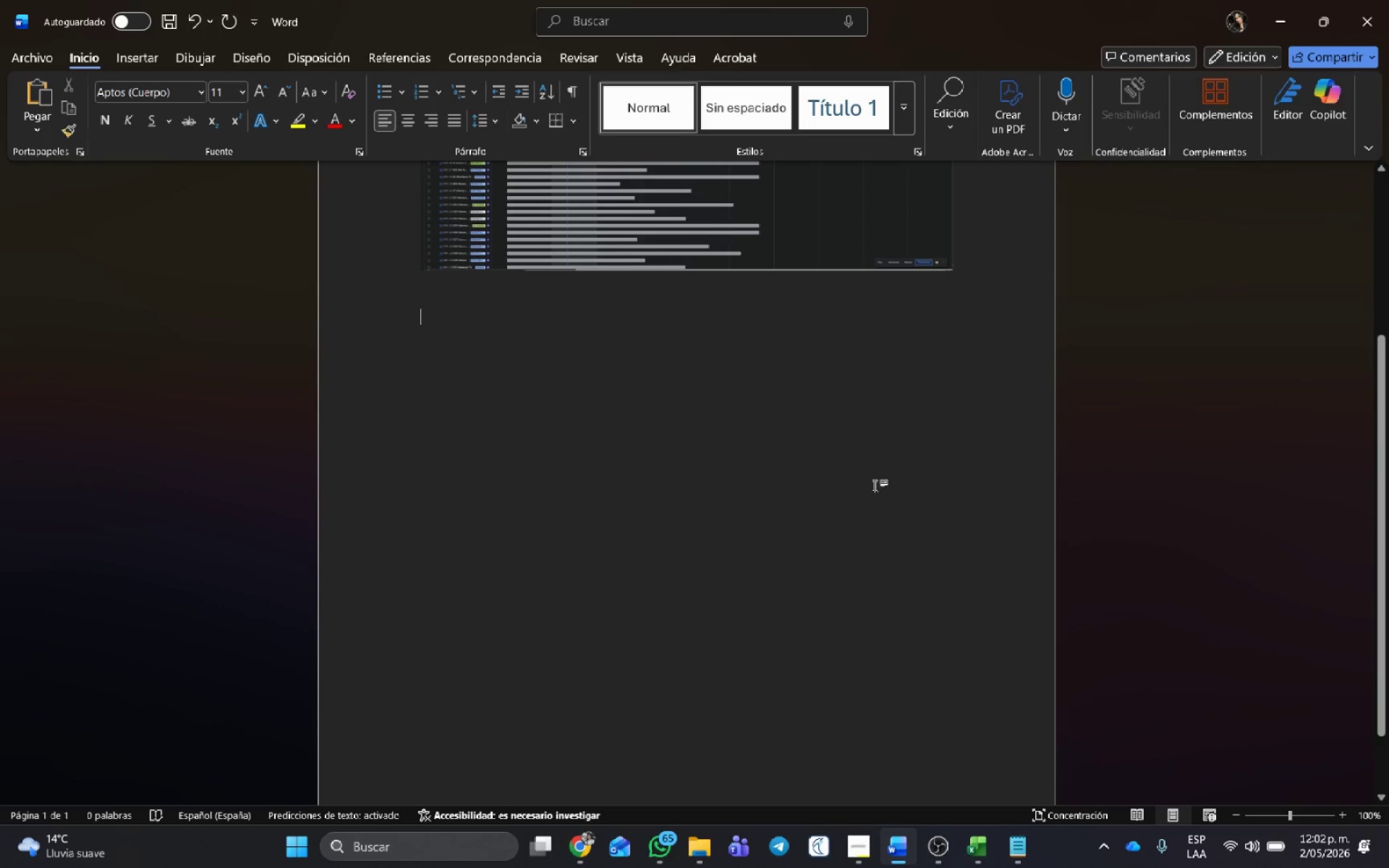 
scroll: coordinate [942, 610], scroll_direction: up, amount: 8.0
 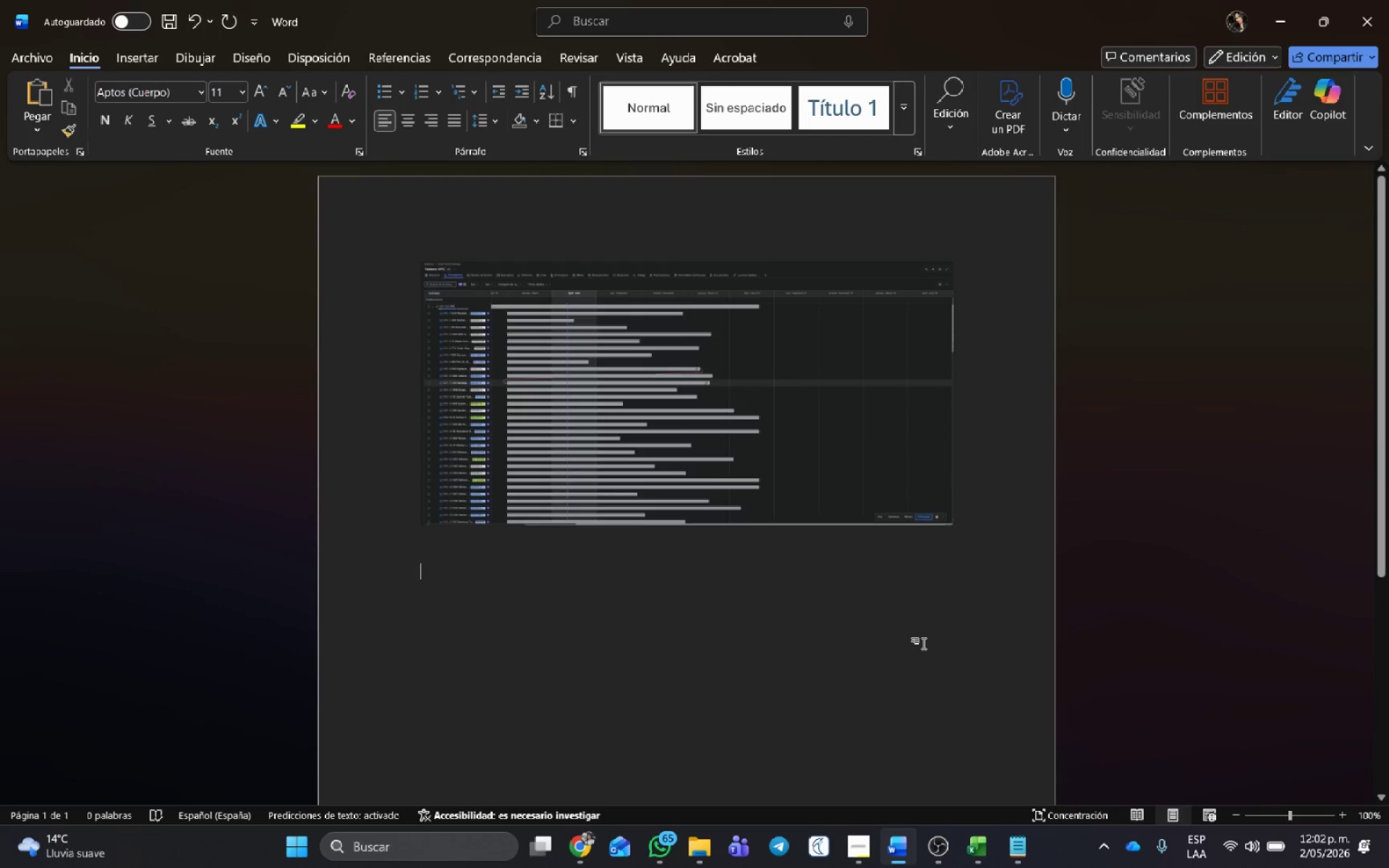 
key(Control+G)
 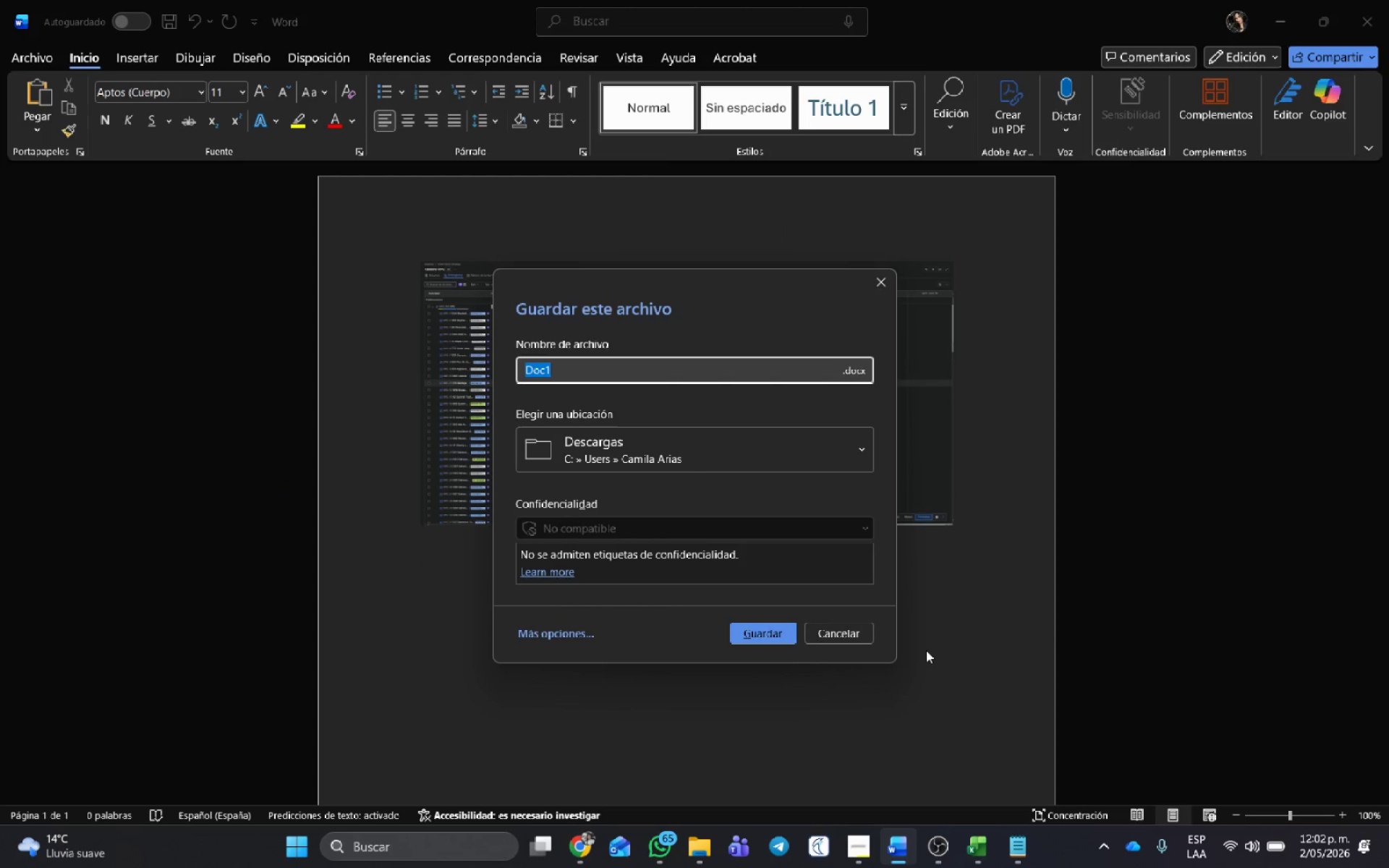 
type(Time )
key(Backspace)
type(line D)
key(Backspace)
type(PVC)
 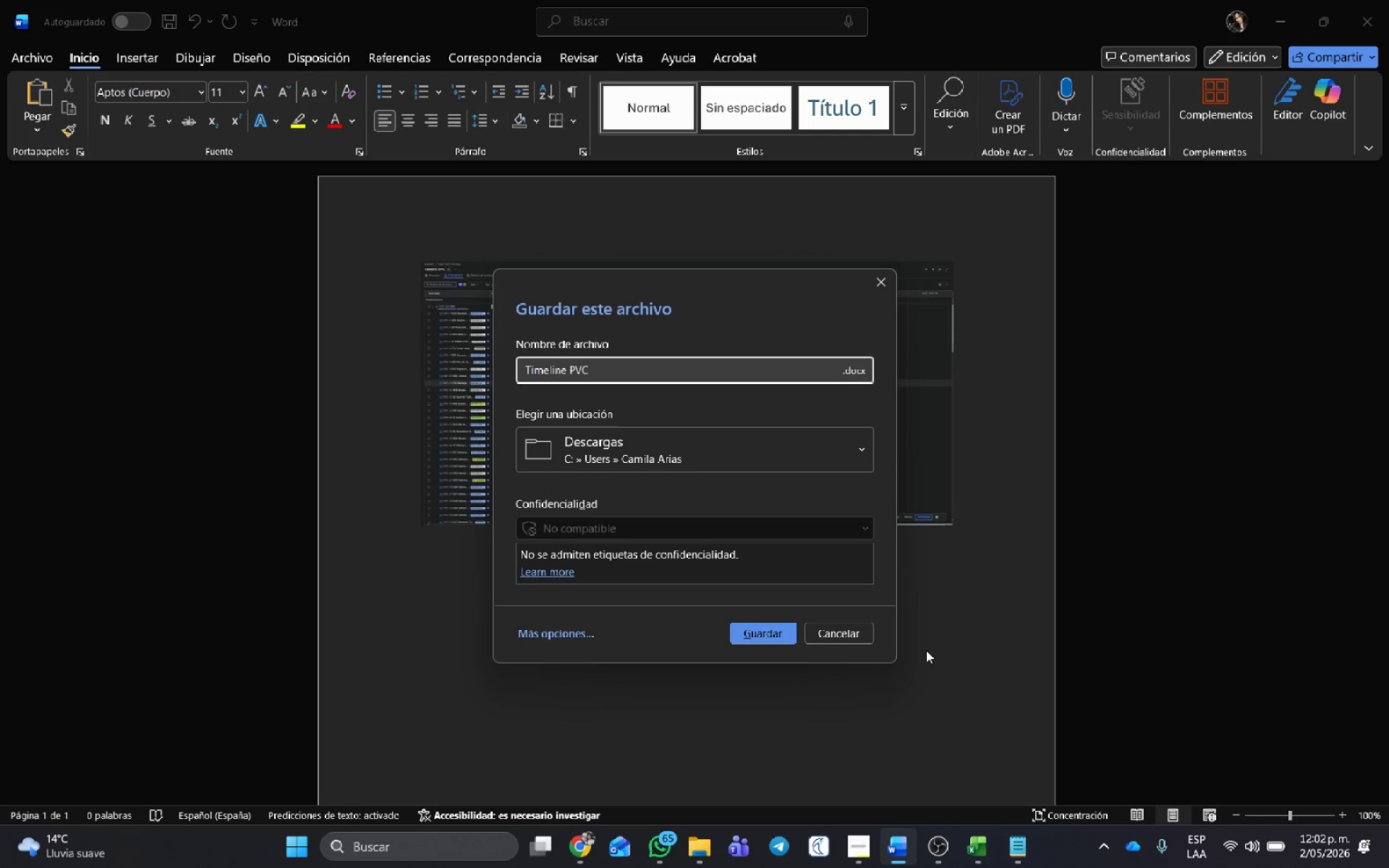 
left_click([857, 374])
 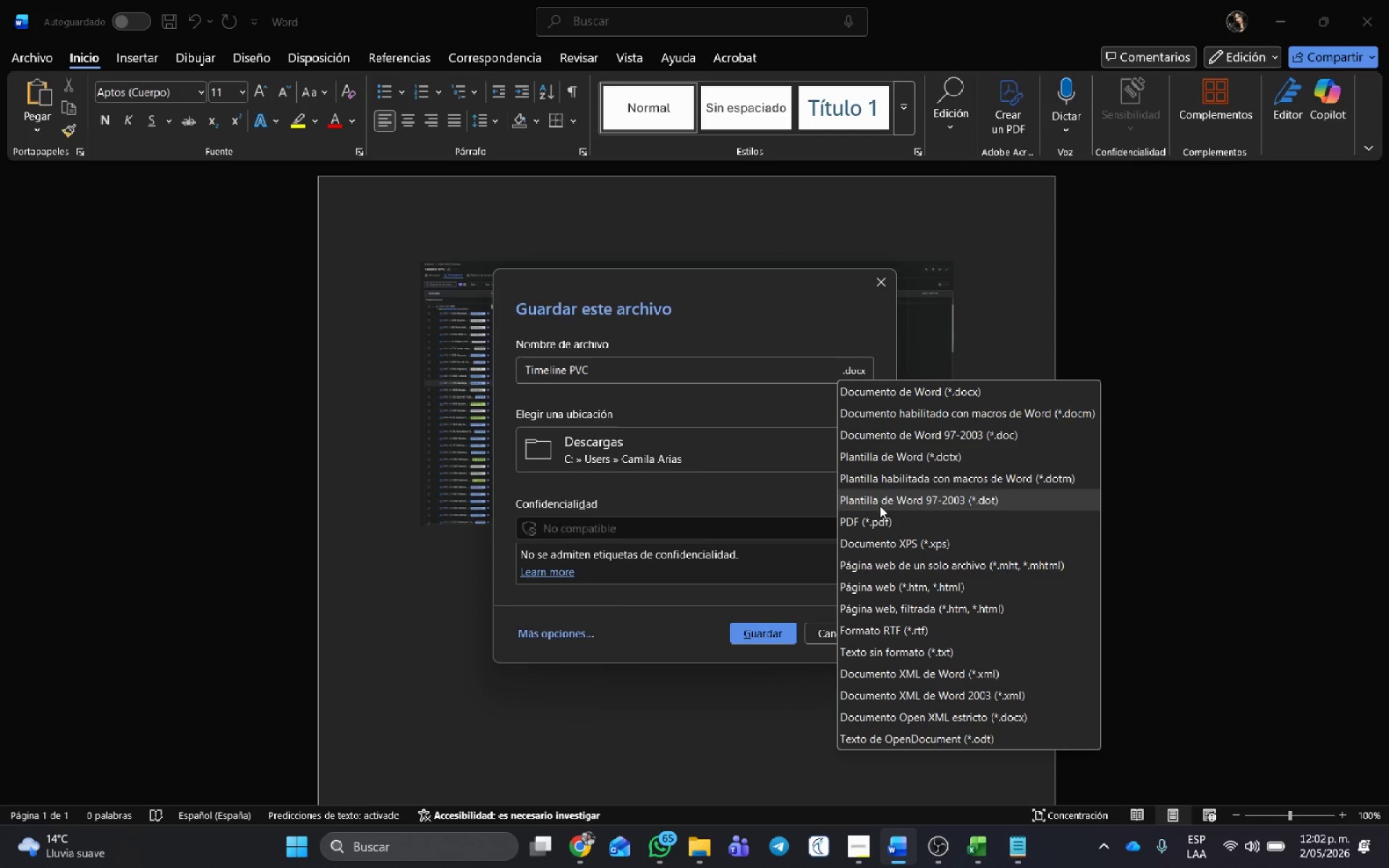 
left_click([874, 513])
 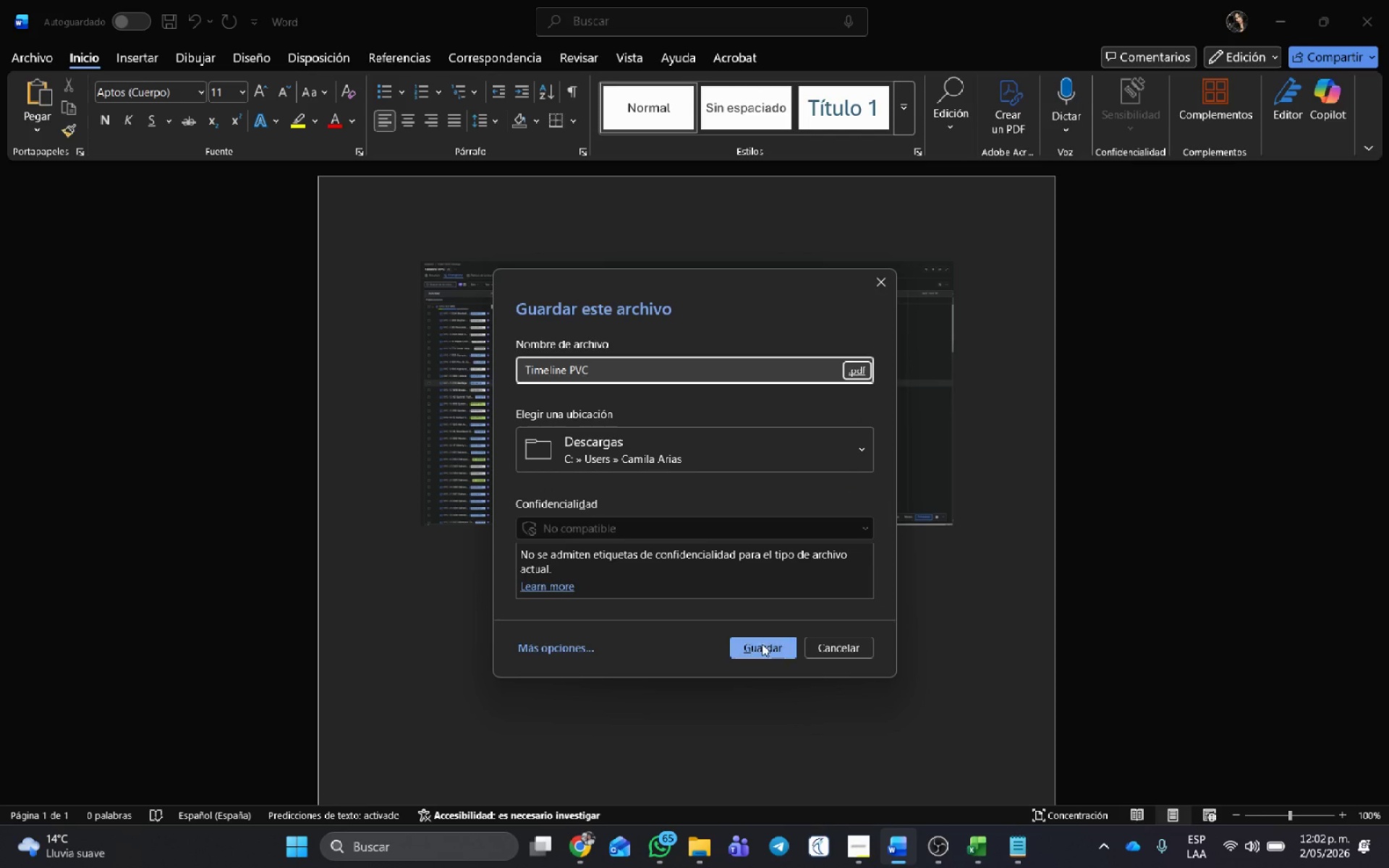 
left_click([762, 643])
 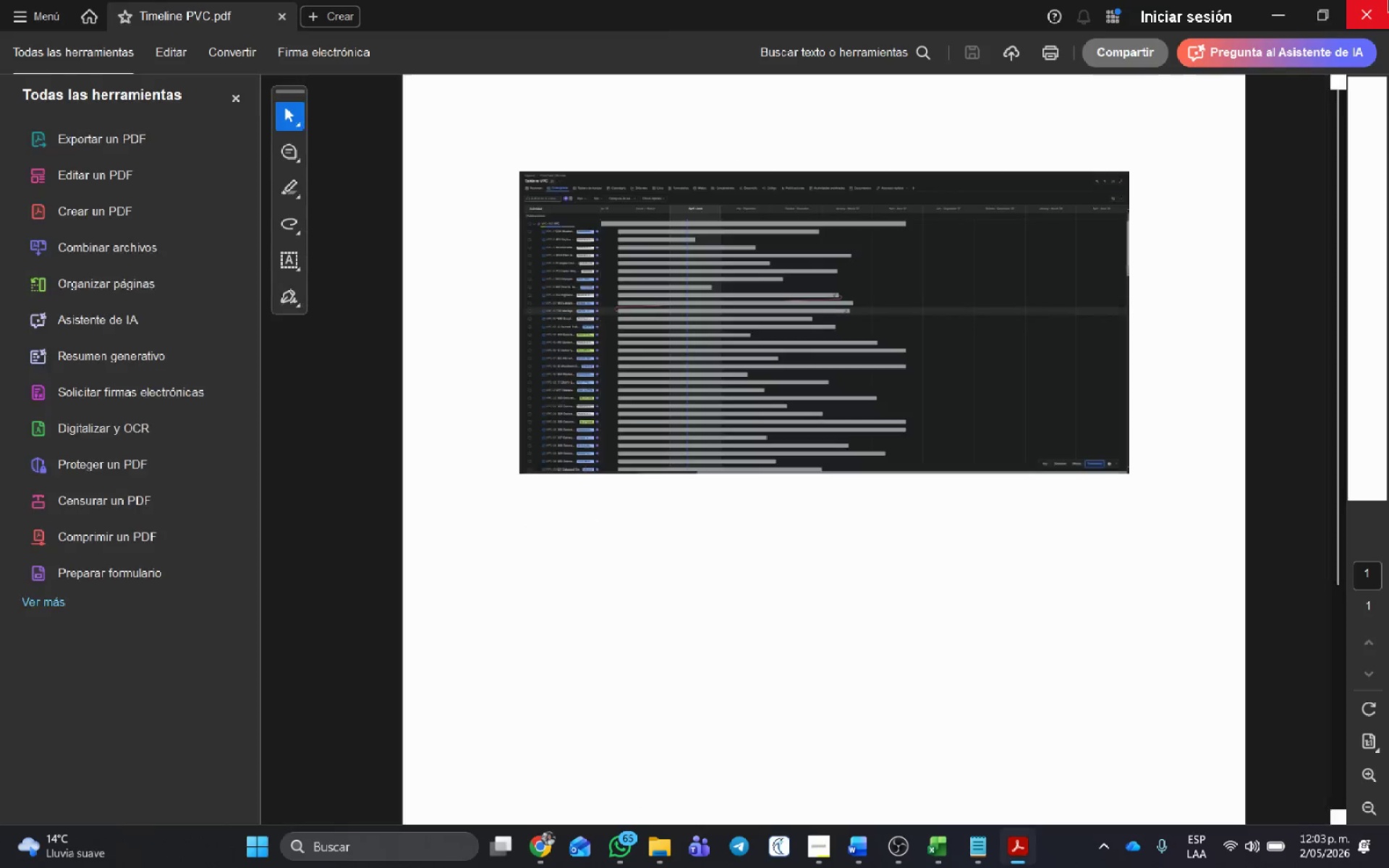 
left_click([1377, 11])